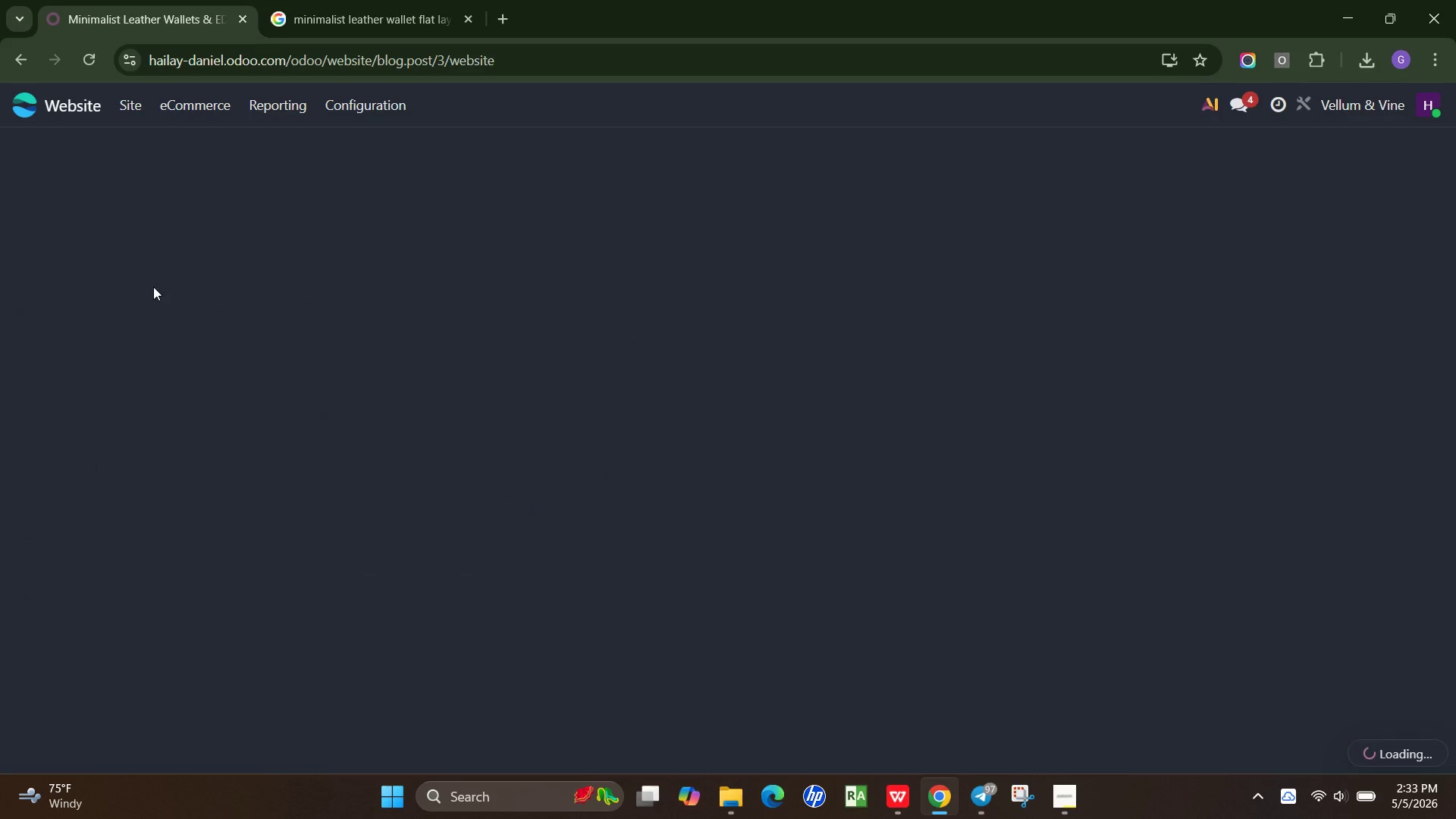 
wait(8.89)
 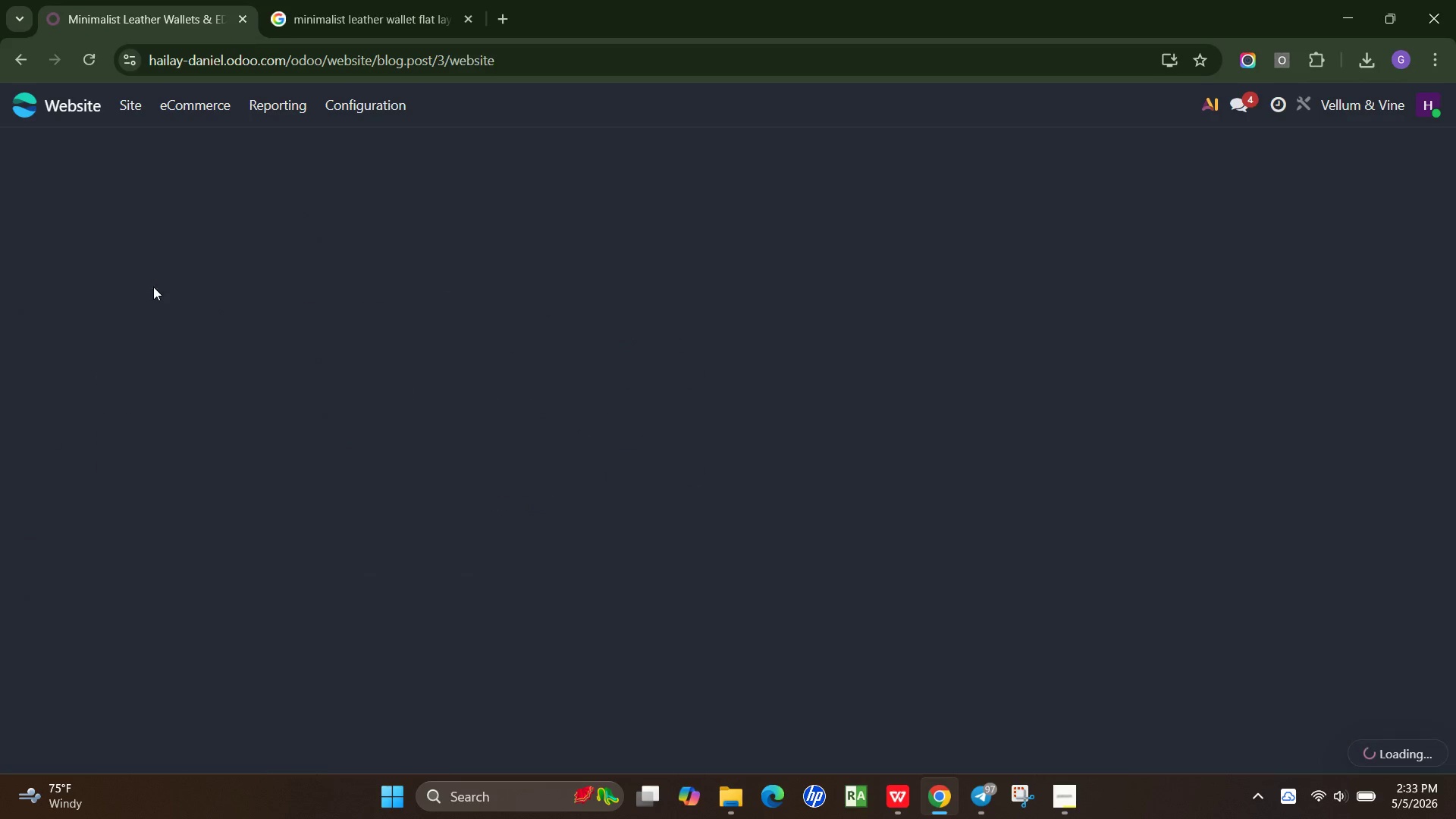 
left_click([1057, 795])